 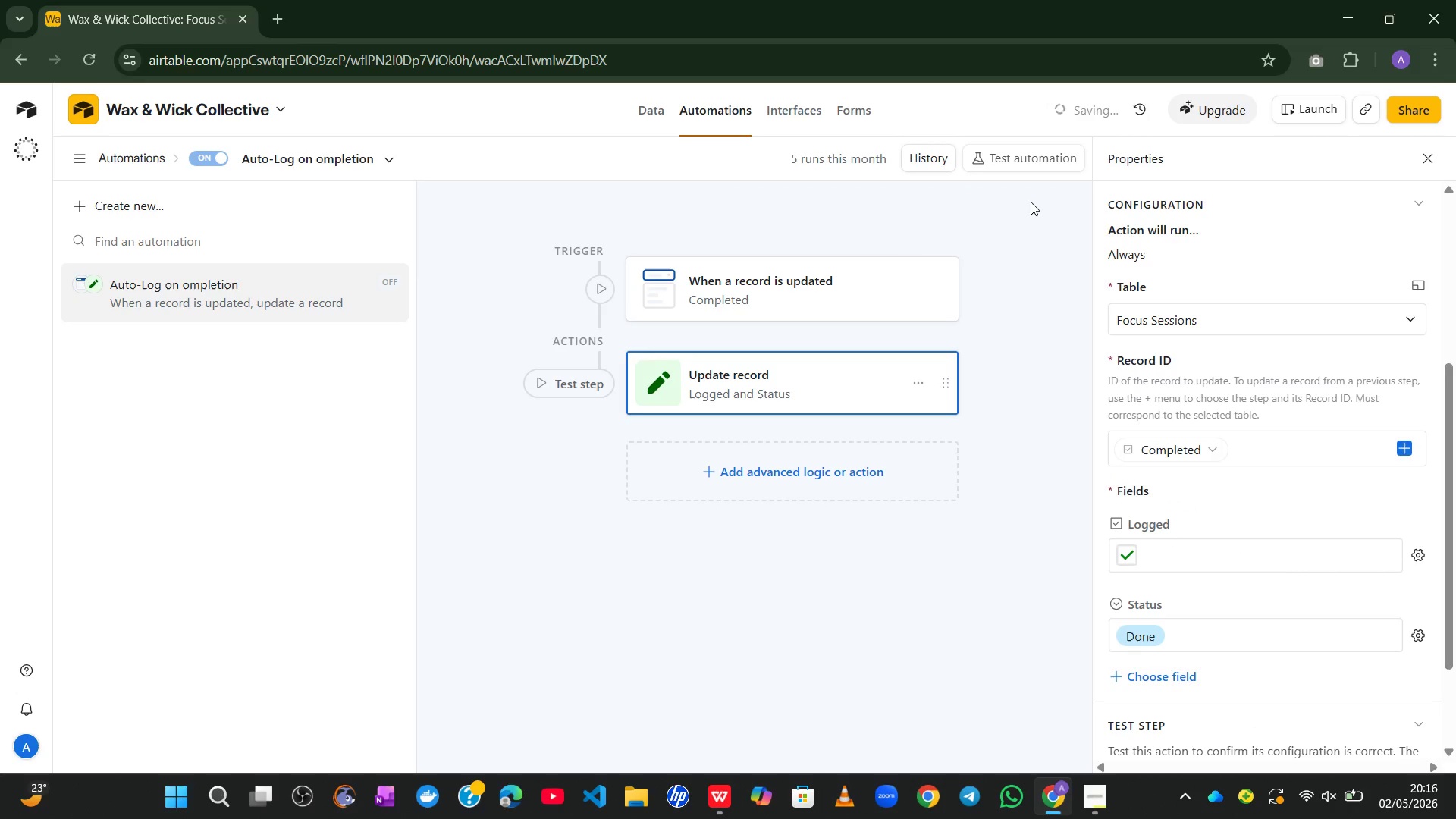 
left_click([647, 111])
 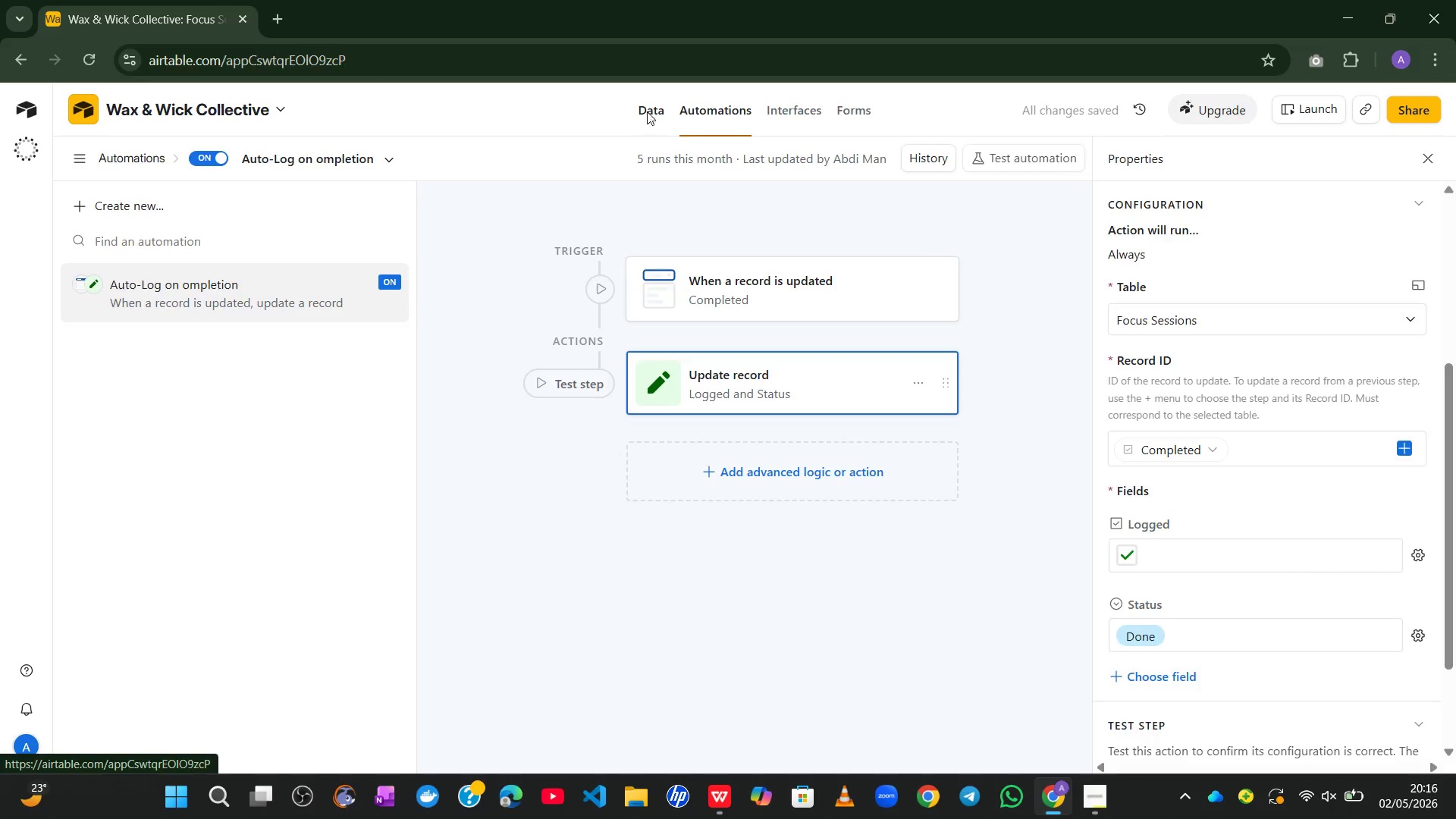 
mouse_move([659, 158])
 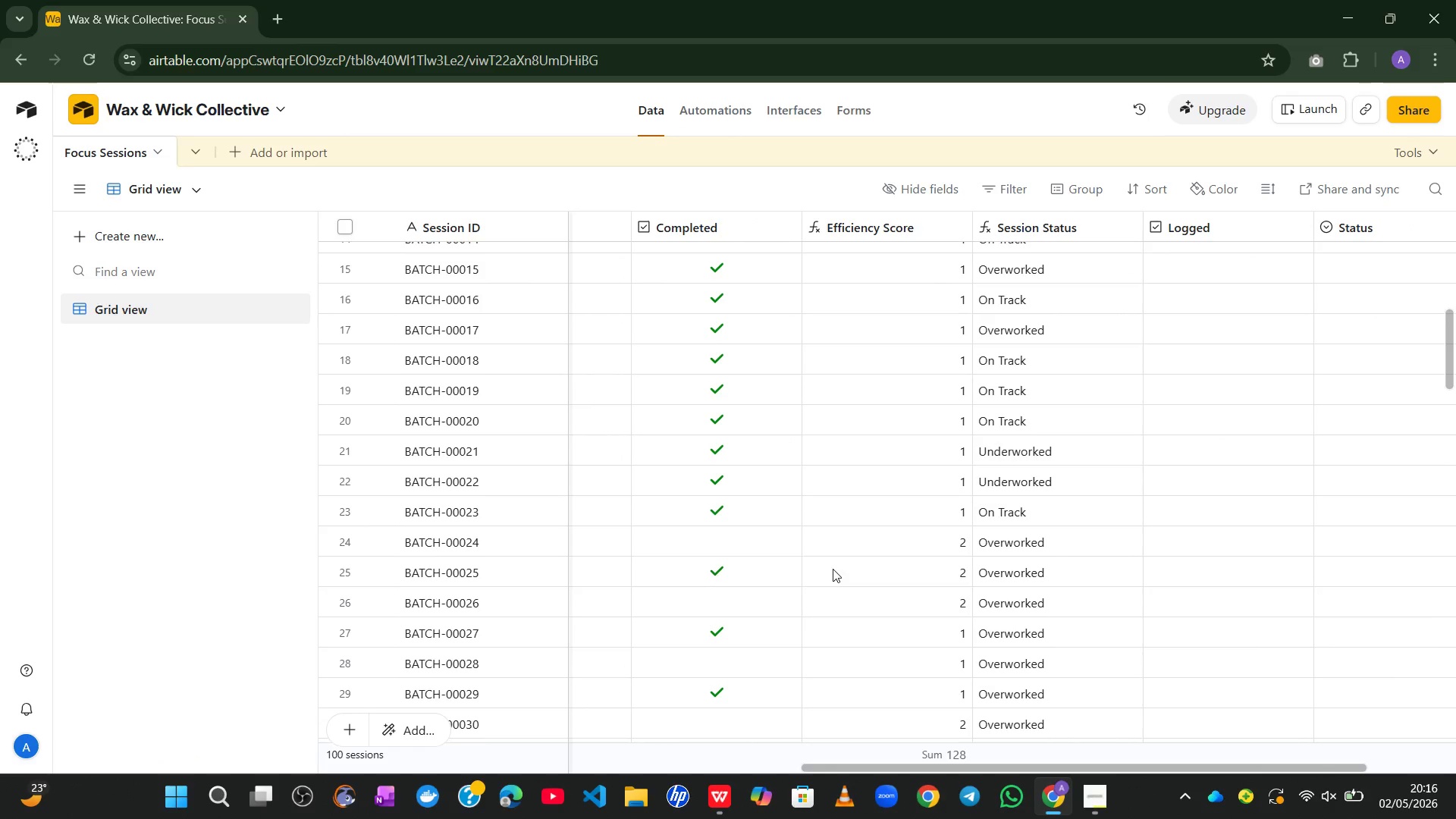 
left_click([711, 540])
 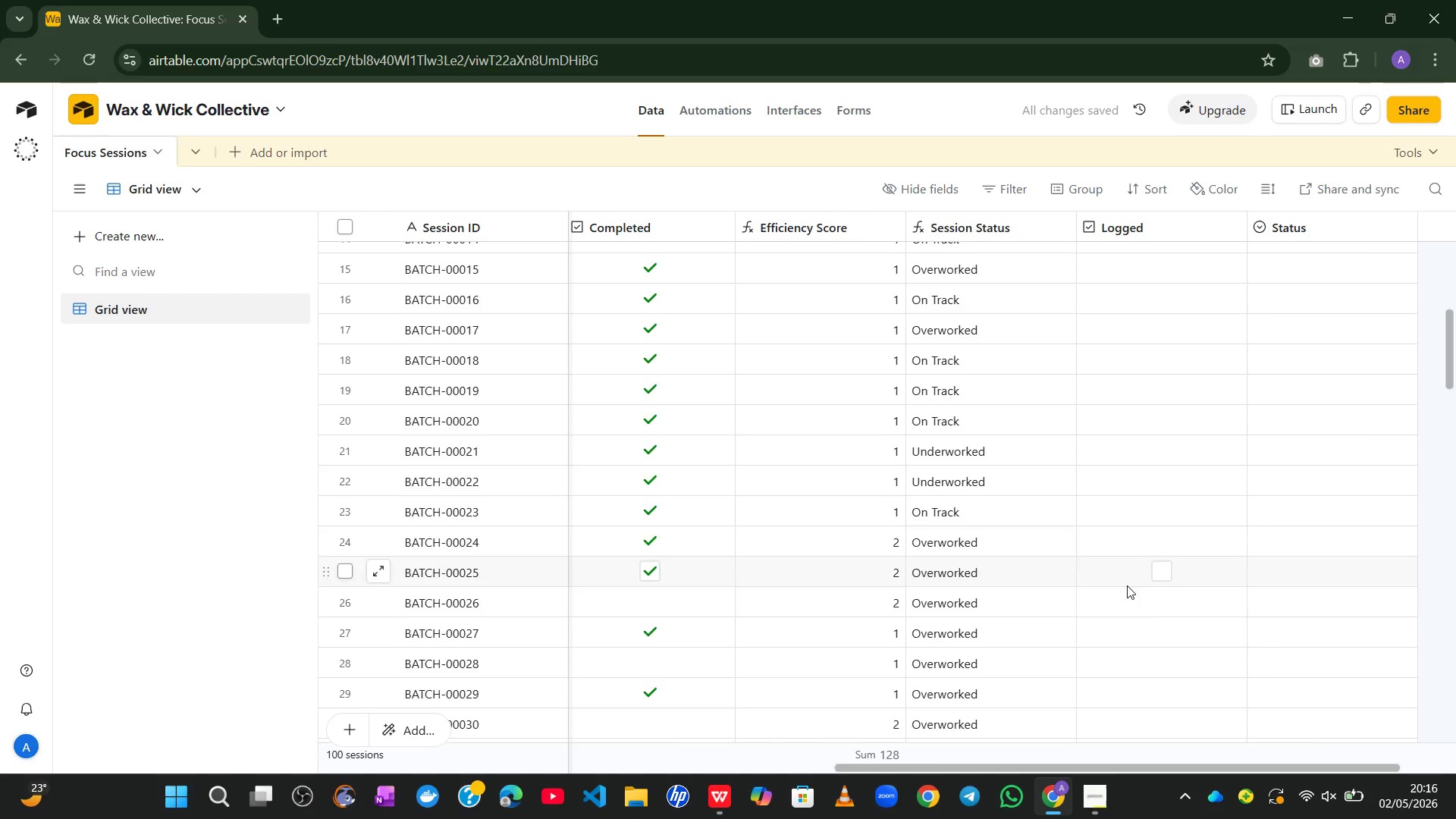 
wait(5.7)
 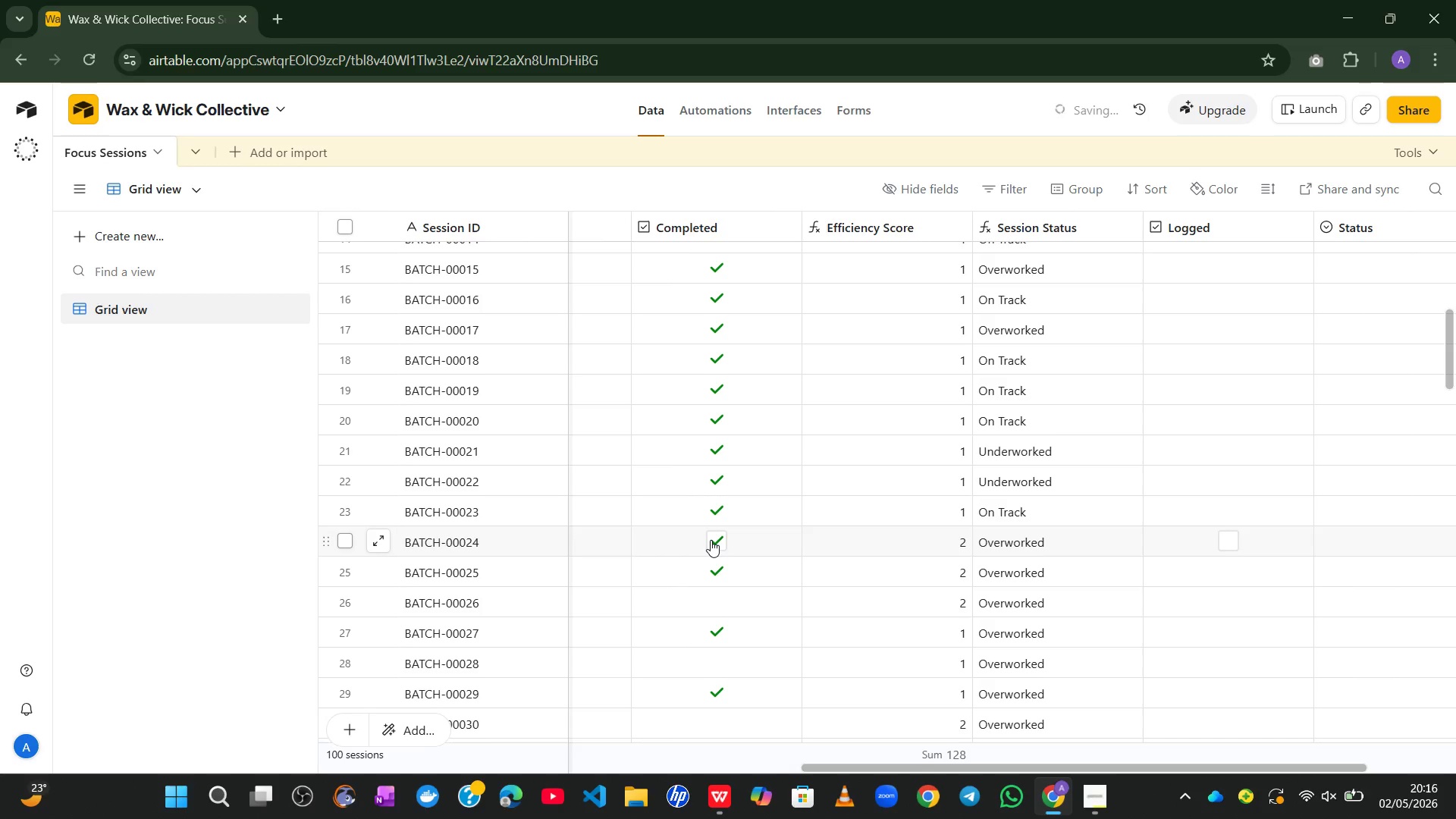 
left_click([1166, 536])
 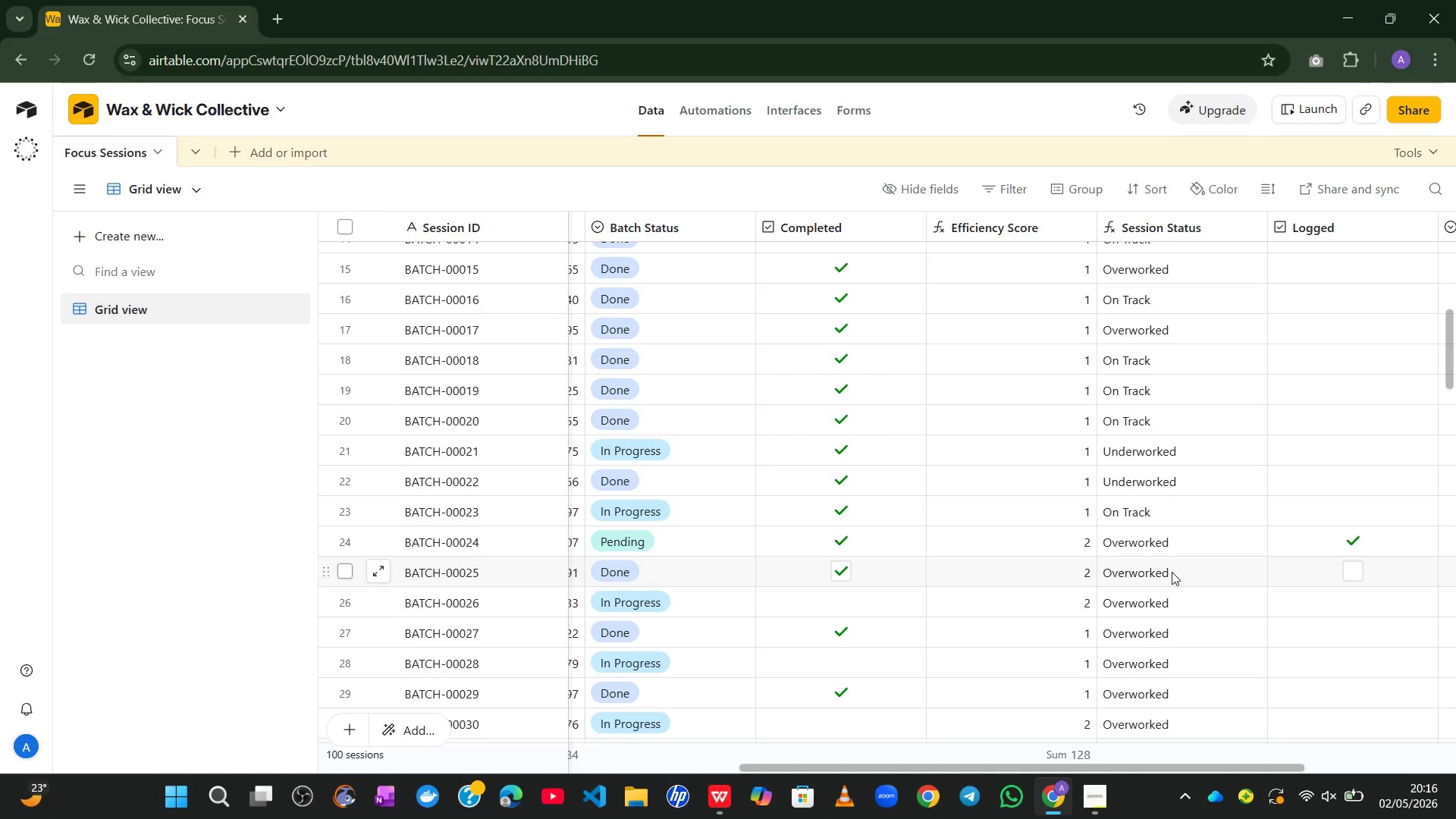 
wait(12.52)
 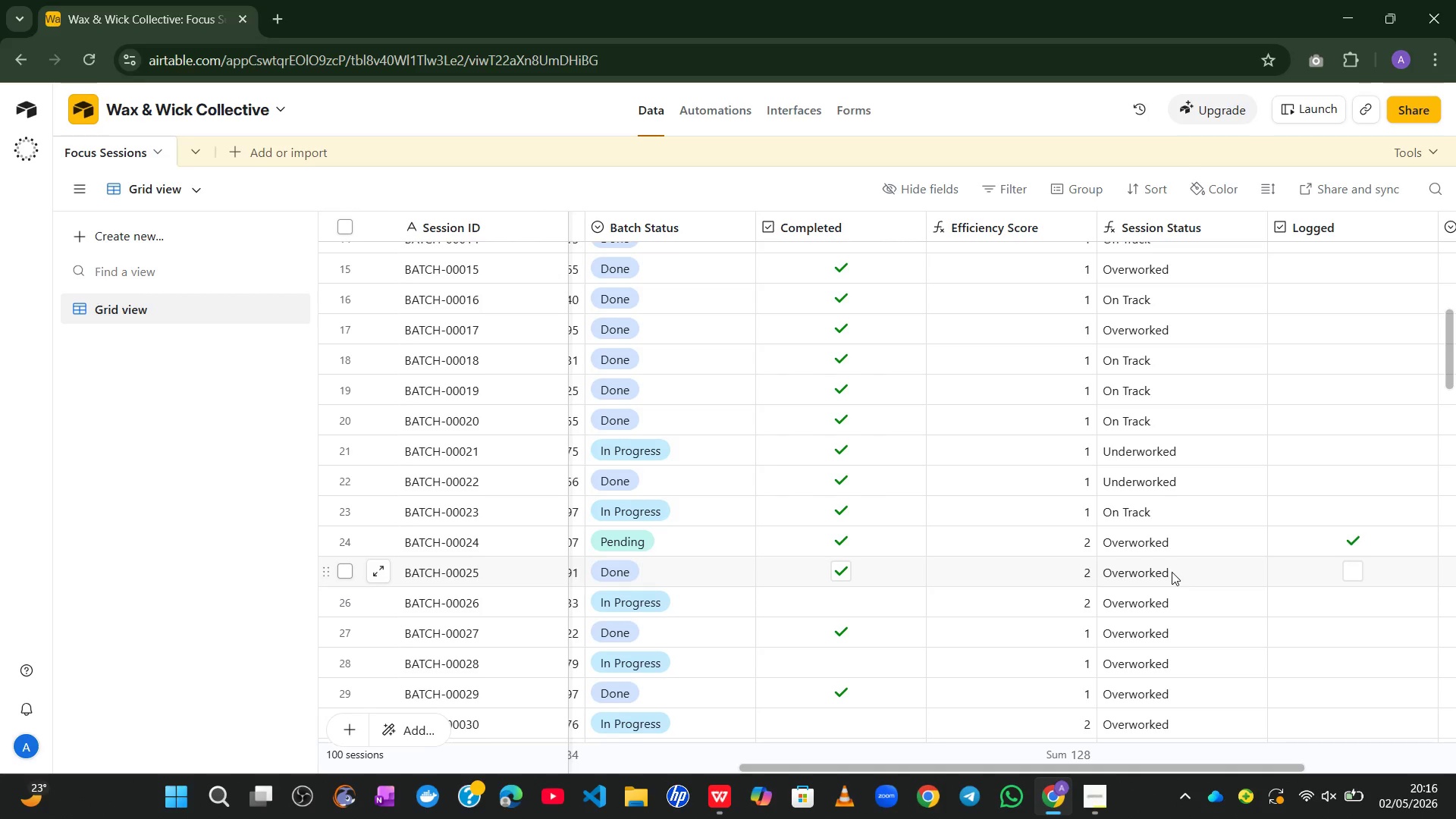 
left_click([1092, 725])